 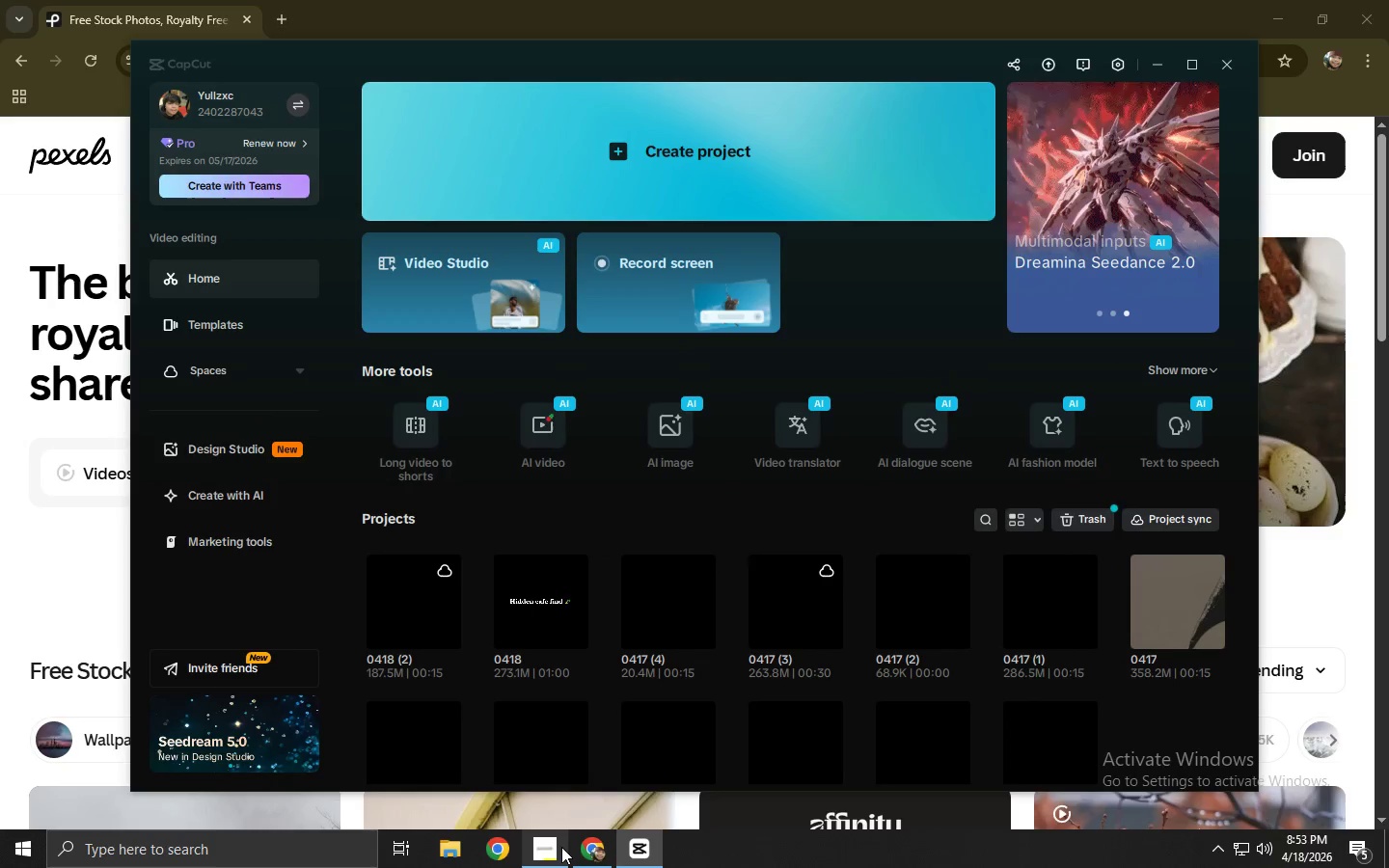 
left_click_drag(start_coordinate=[19, 394], to_coordinate=[0, 384])
 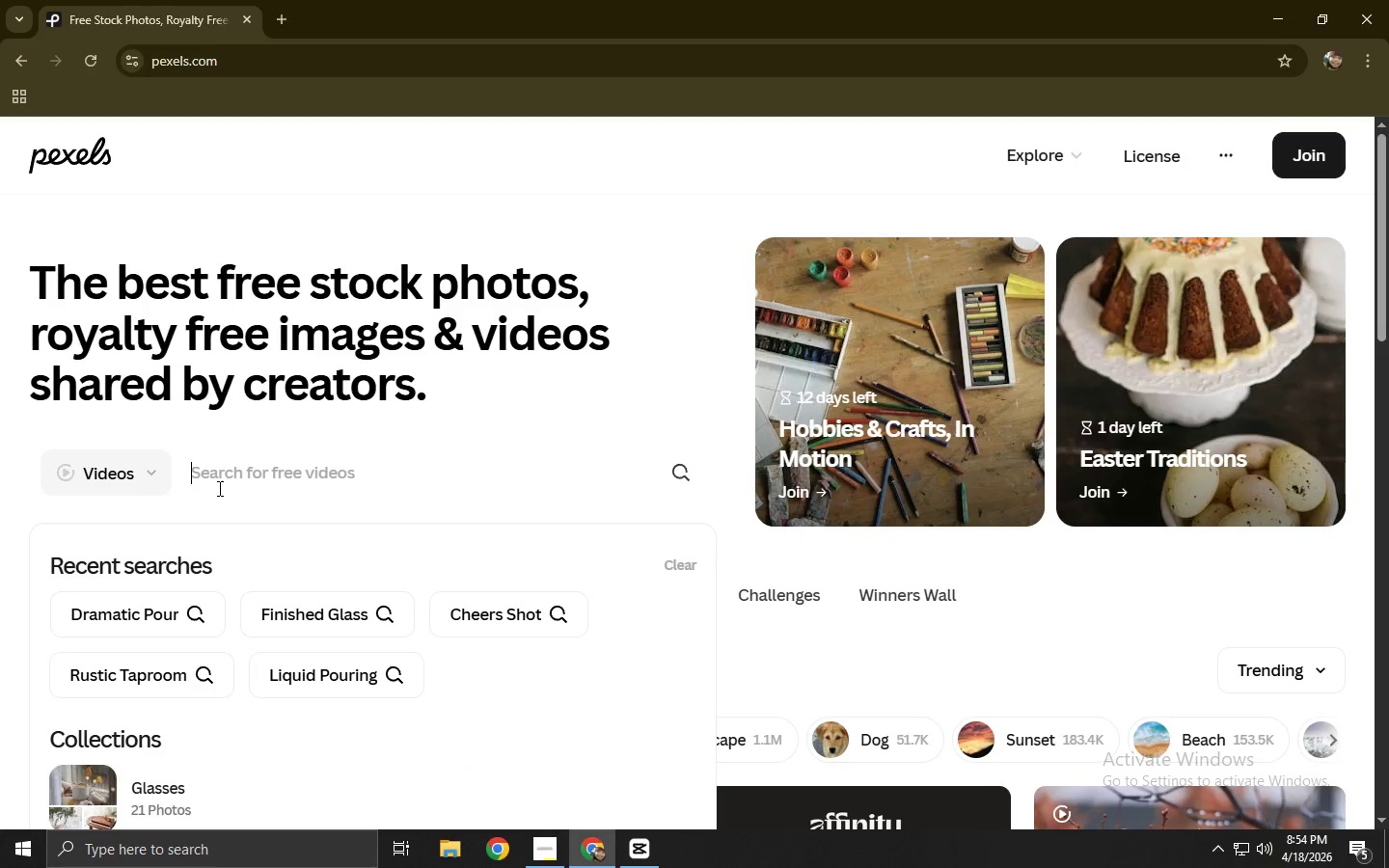 
wait(7.47)
 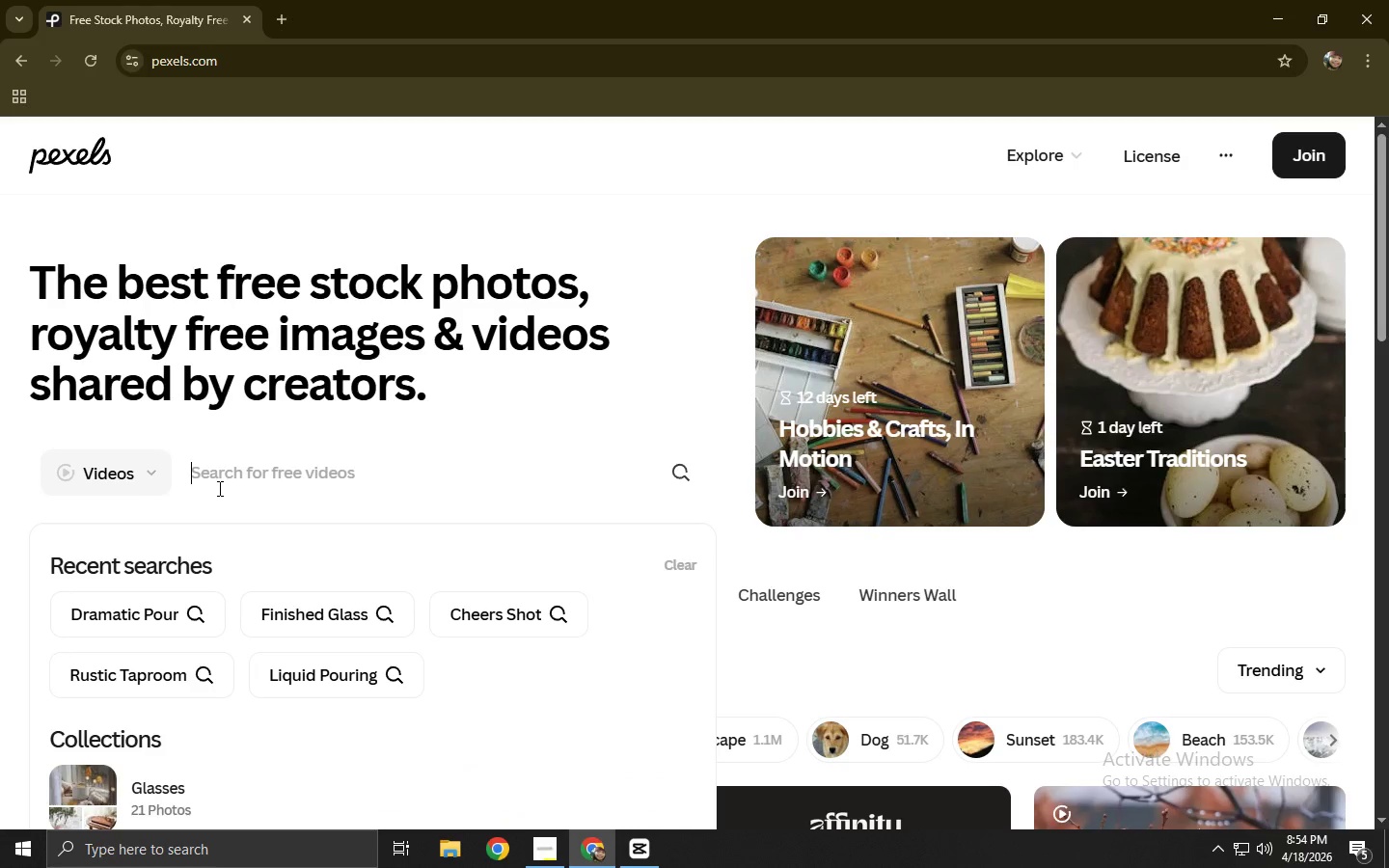 
type(walking toward water with board)
 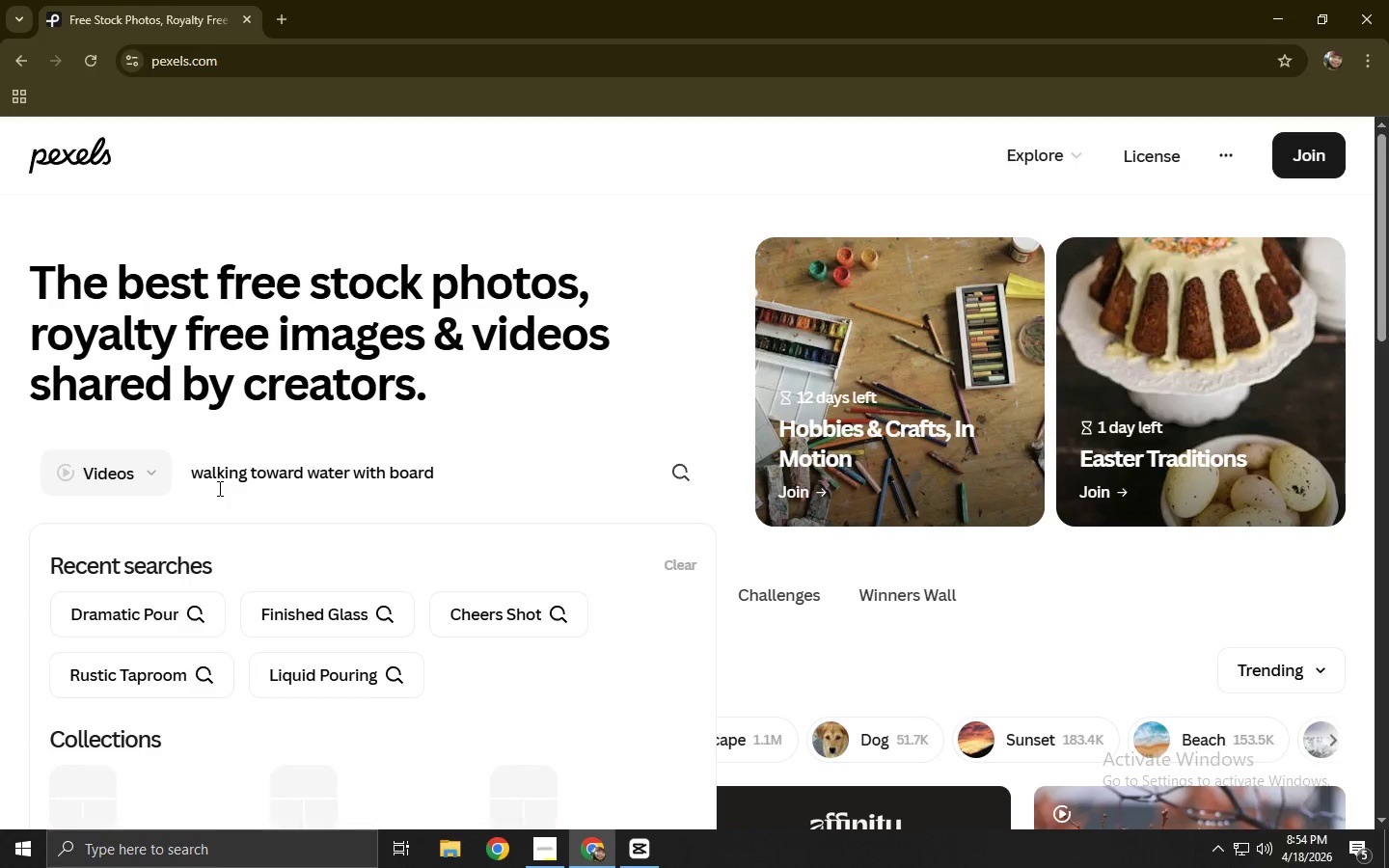 
key(Enter)
 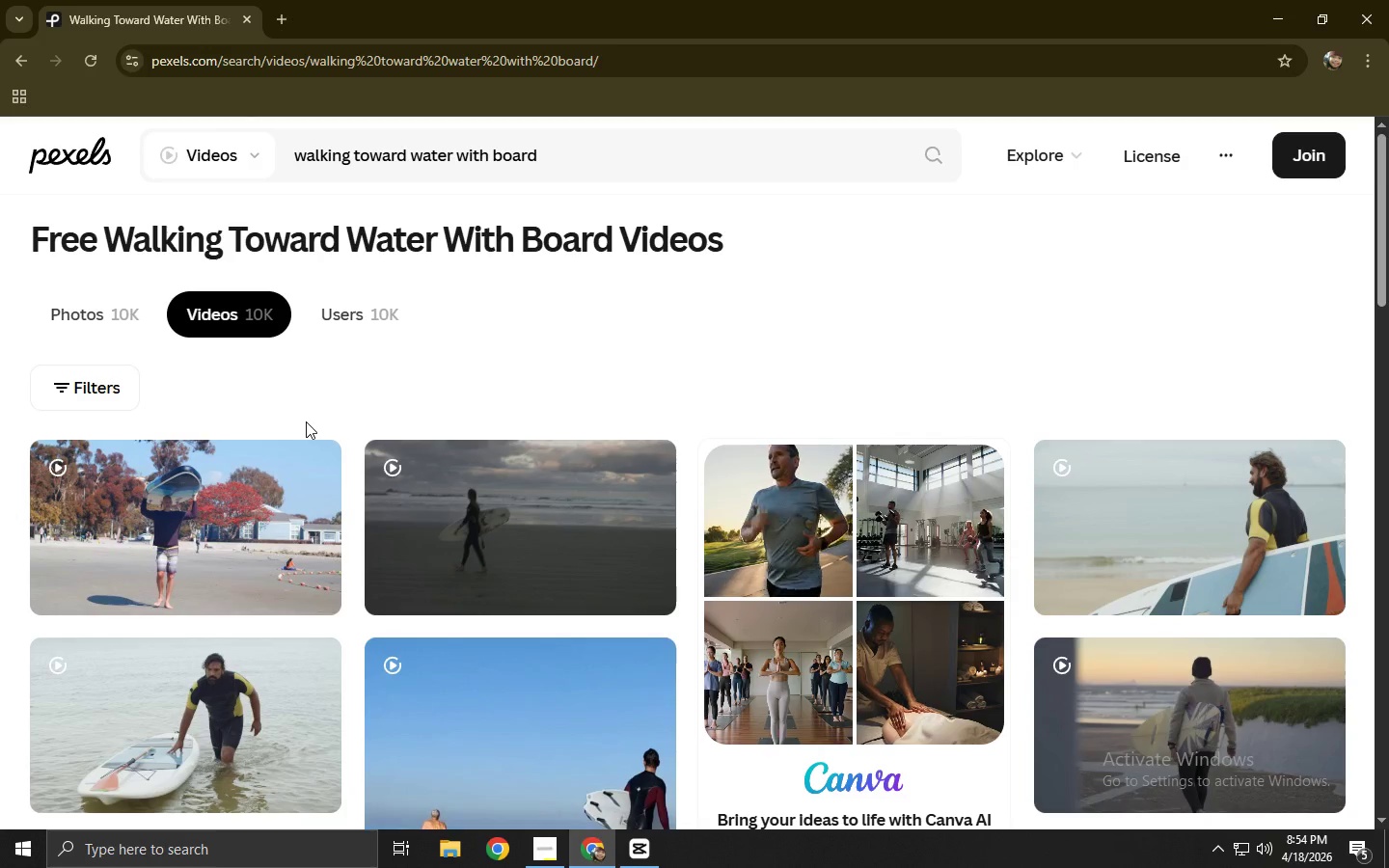 
wait(11.01)
 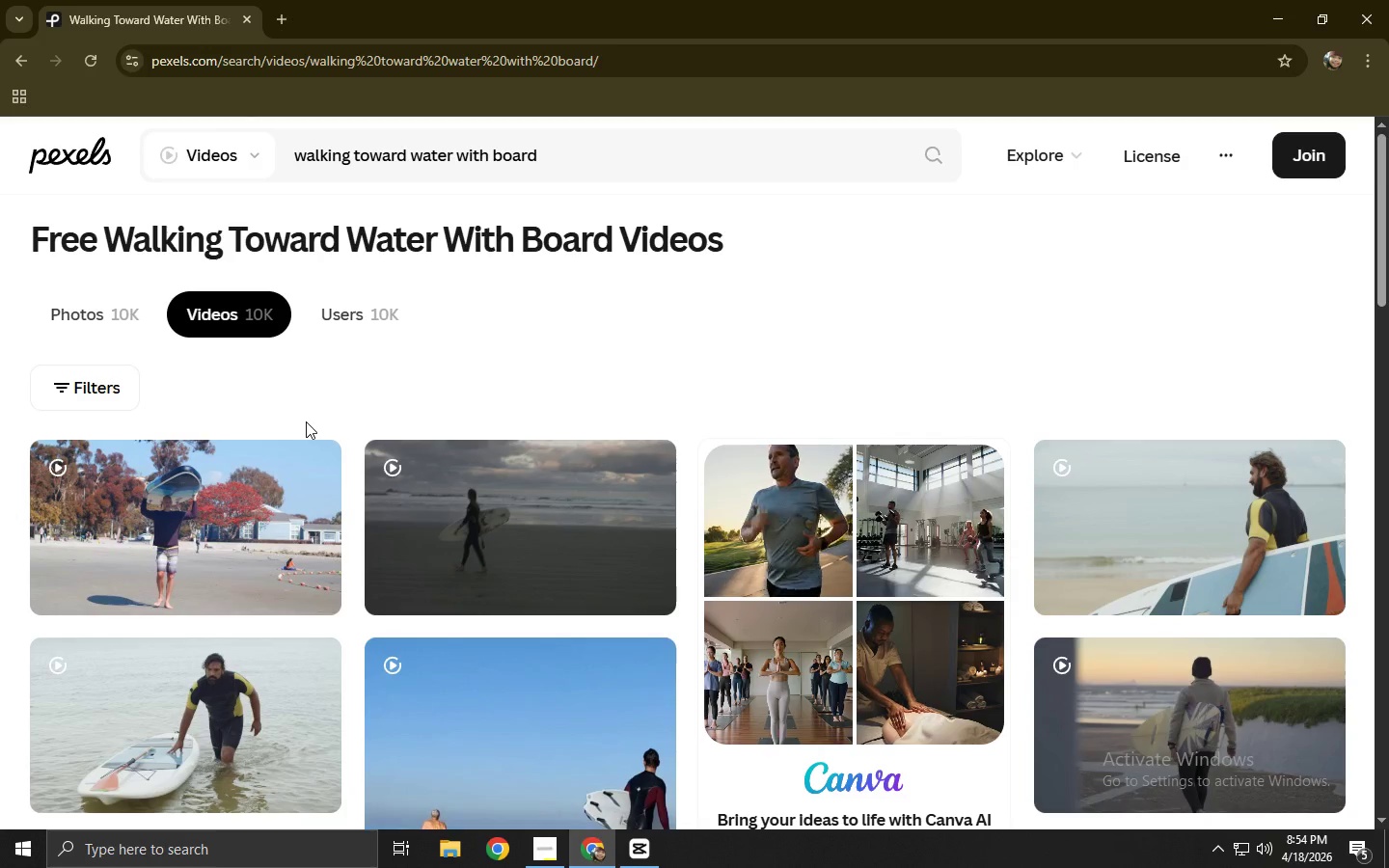 
scroll: coordinate [300, 428], scroll_direction: down, amount: 12.0
 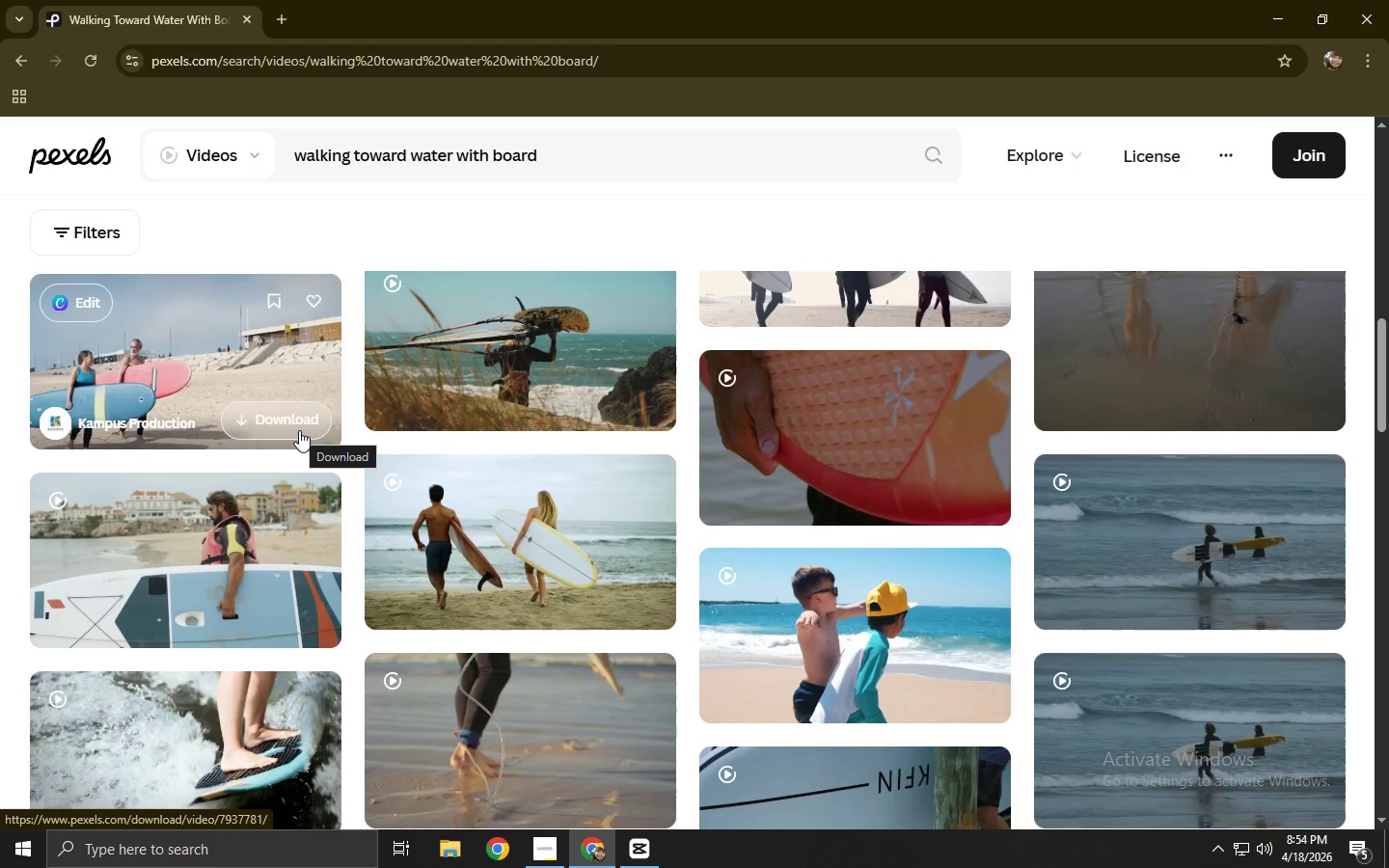 
wait(10.46)
 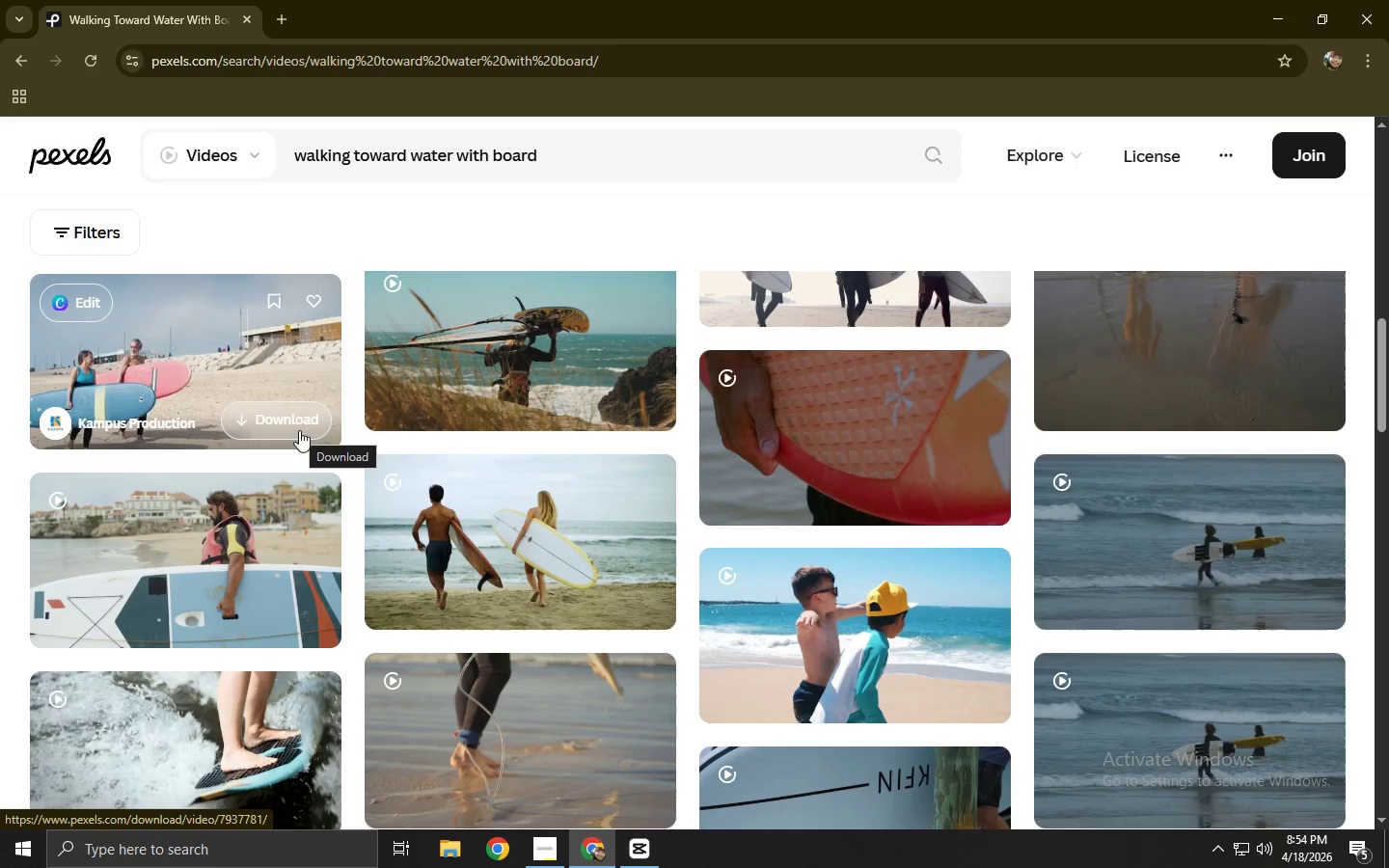 
scroll: coordinate [295, 428], scroll_direction: down, amount: 1.0
 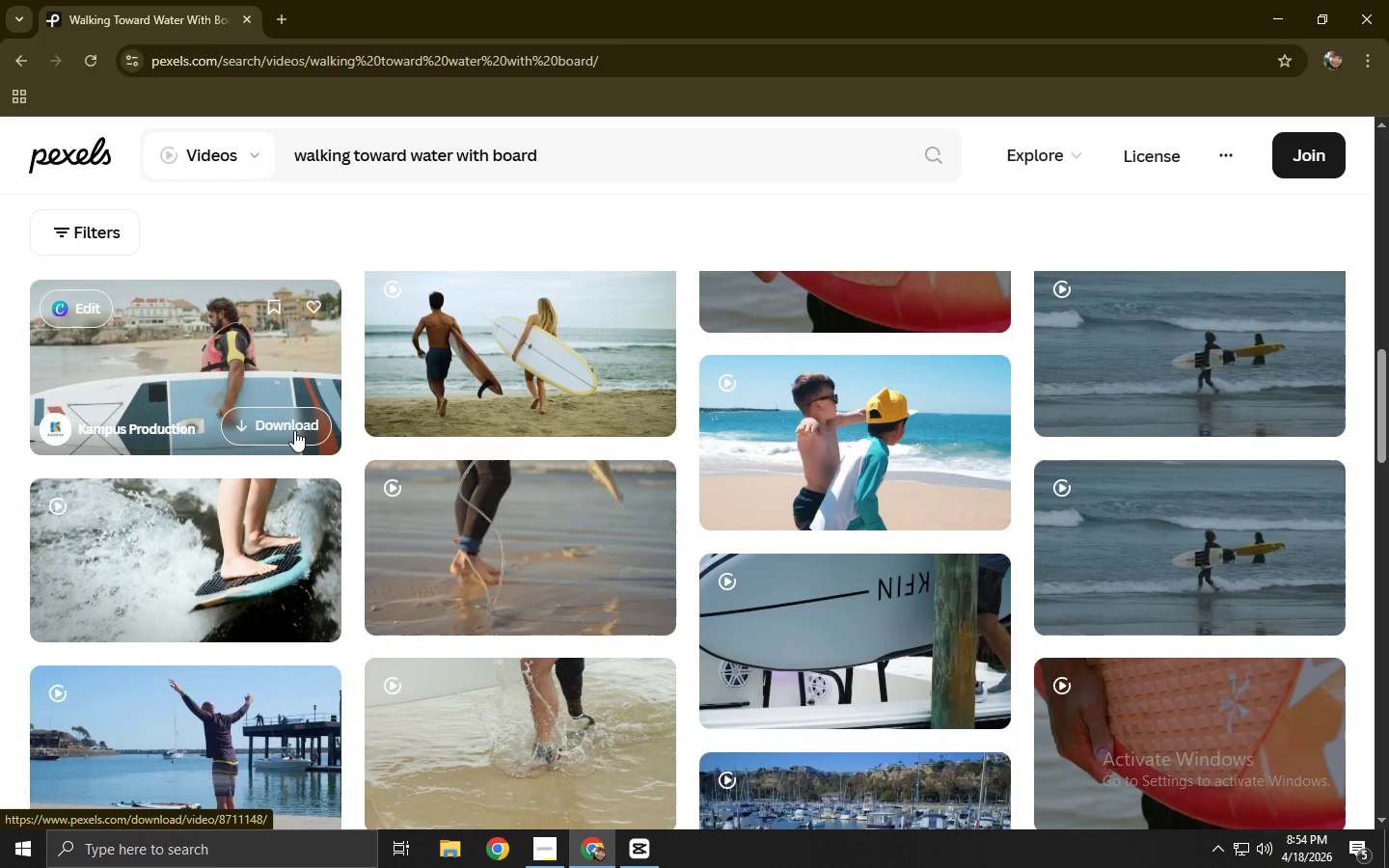 
scroll: coordinate [209, 458], scroll_direction: up, amount: 14.0
 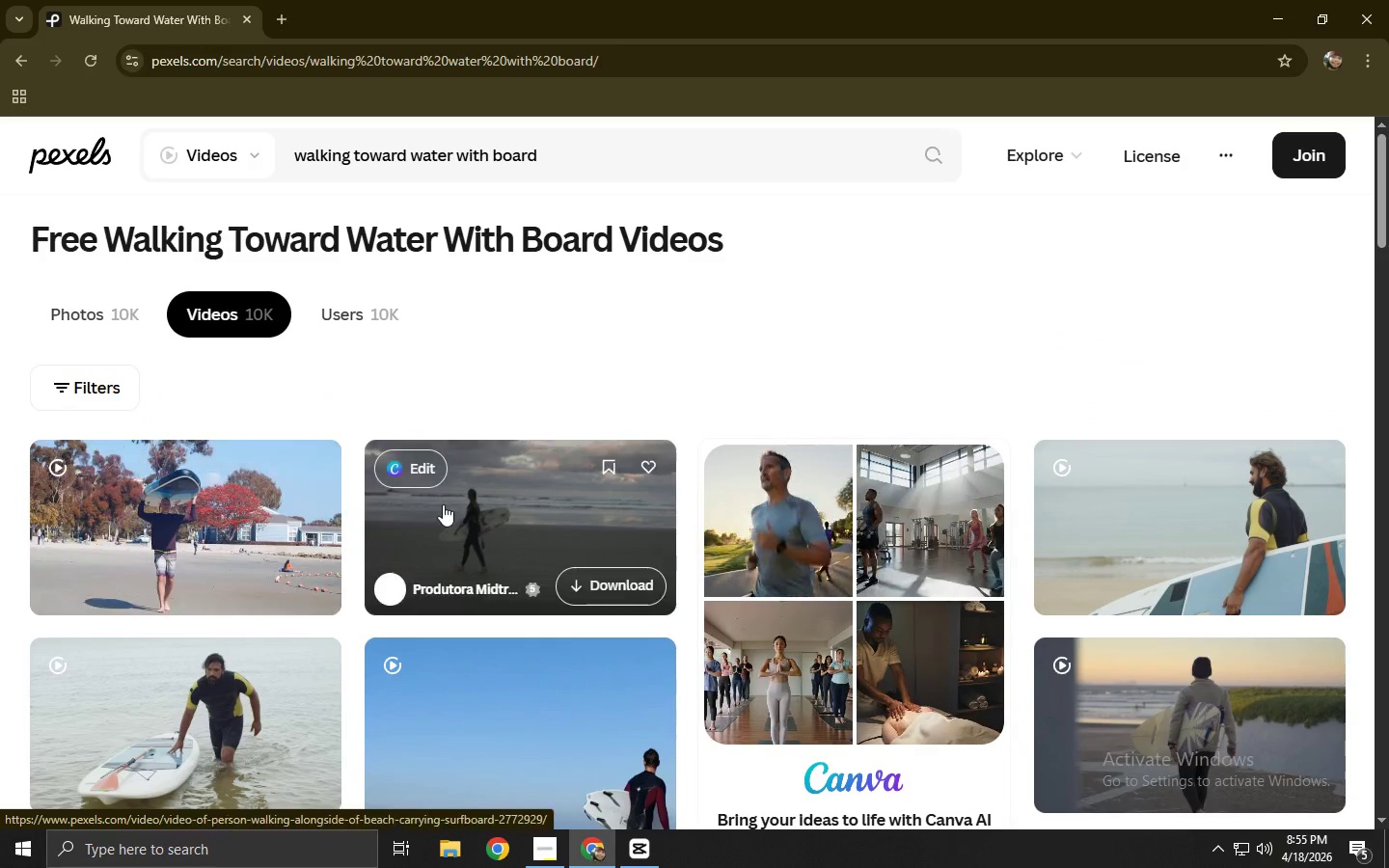 
left_click([514, 506])
 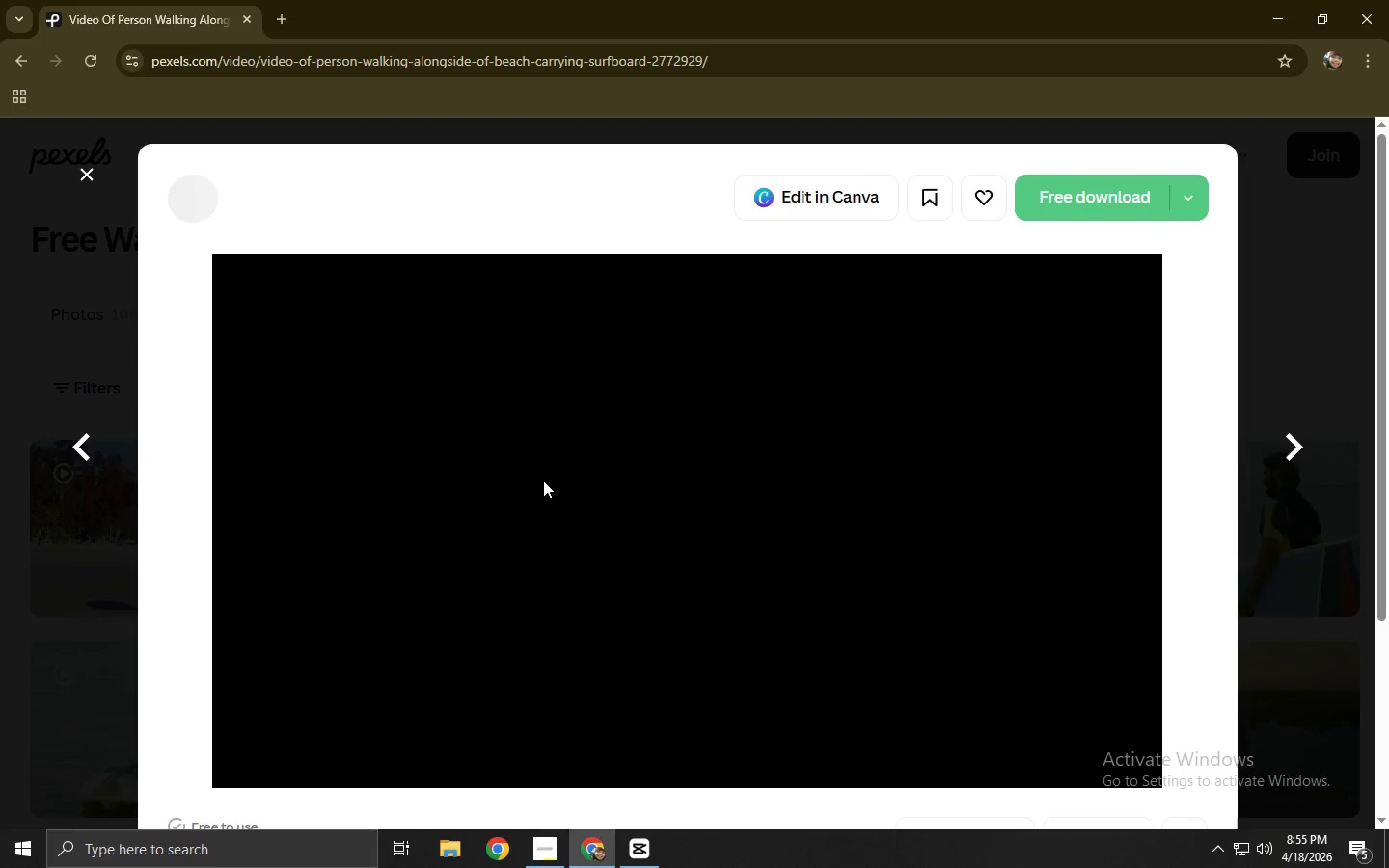 
key(Alt+Tab)
 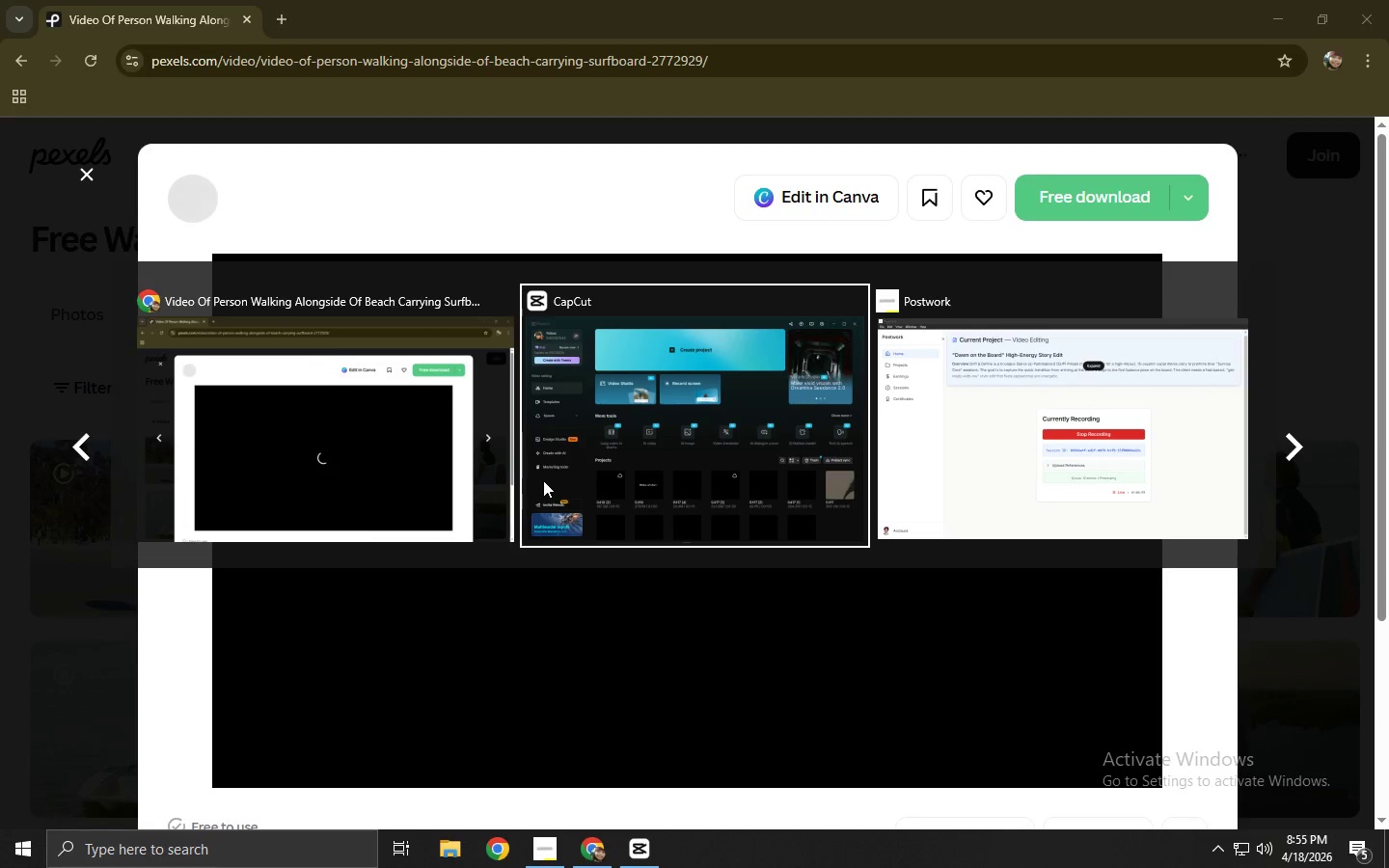 
key(Alt+Tab)